 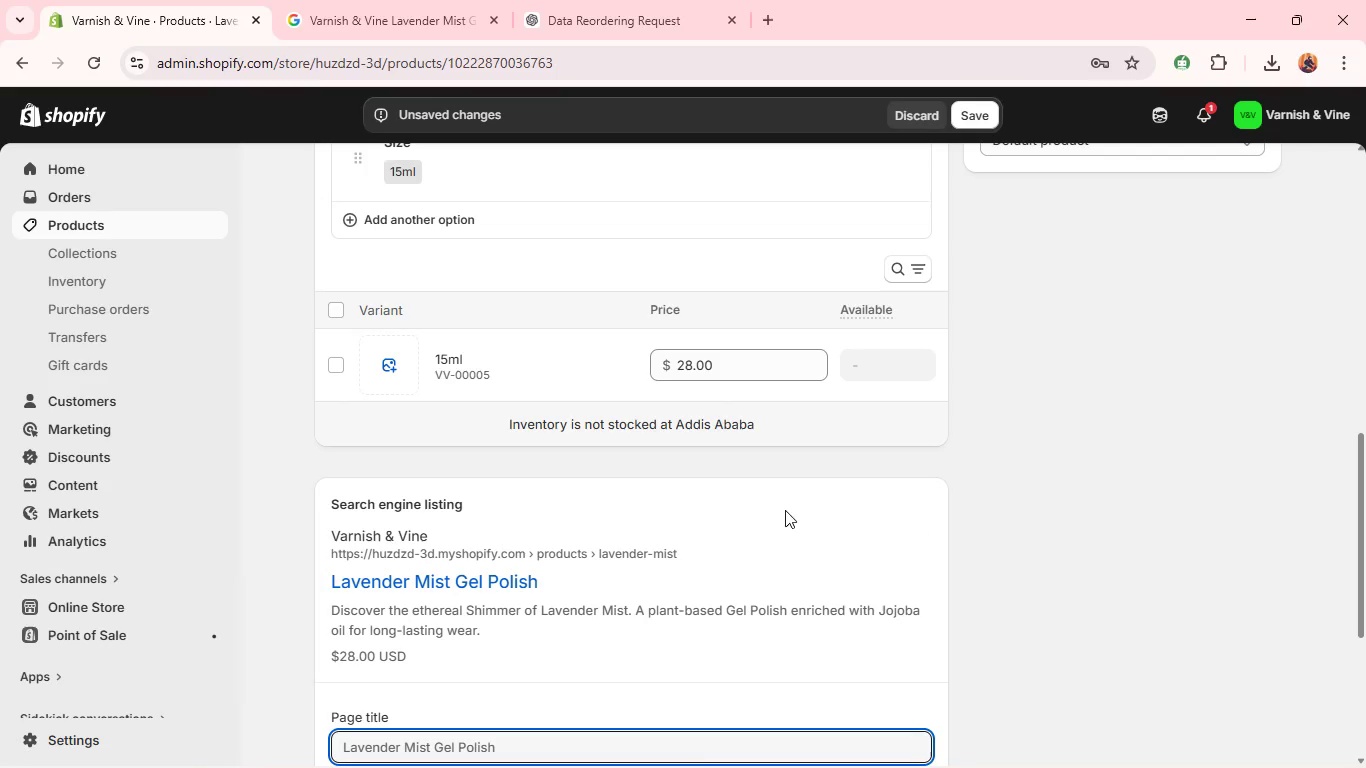 
left_click([617, 539])
 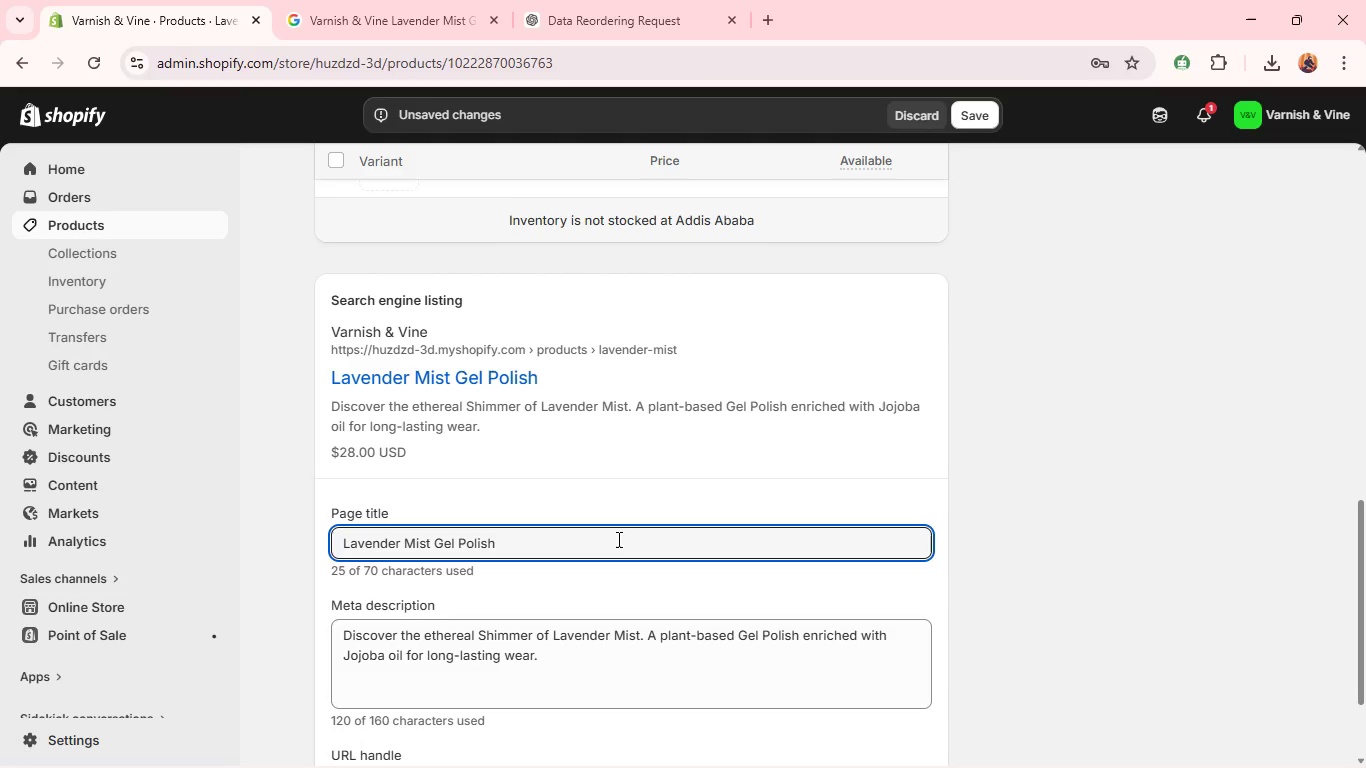 
type(| Varnish & Vine )
 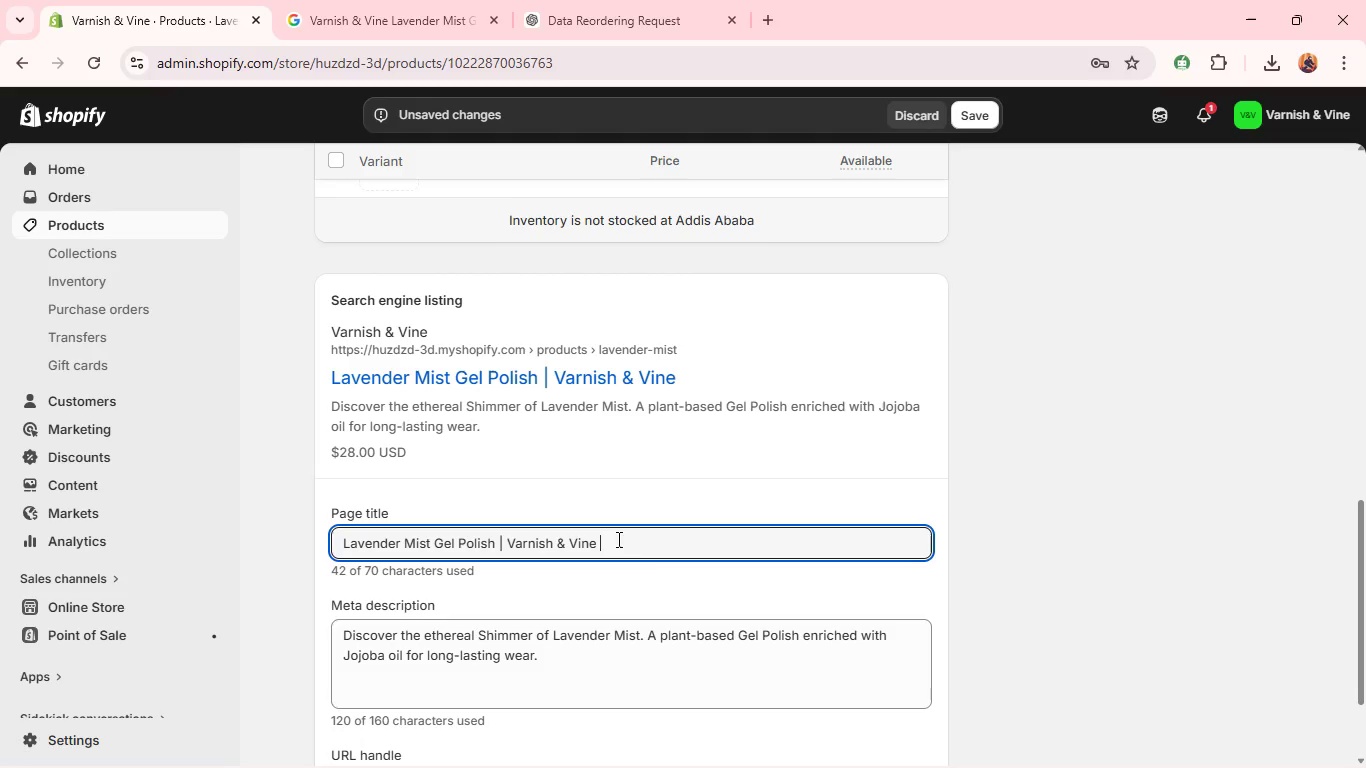 
left_click([438, 662])
 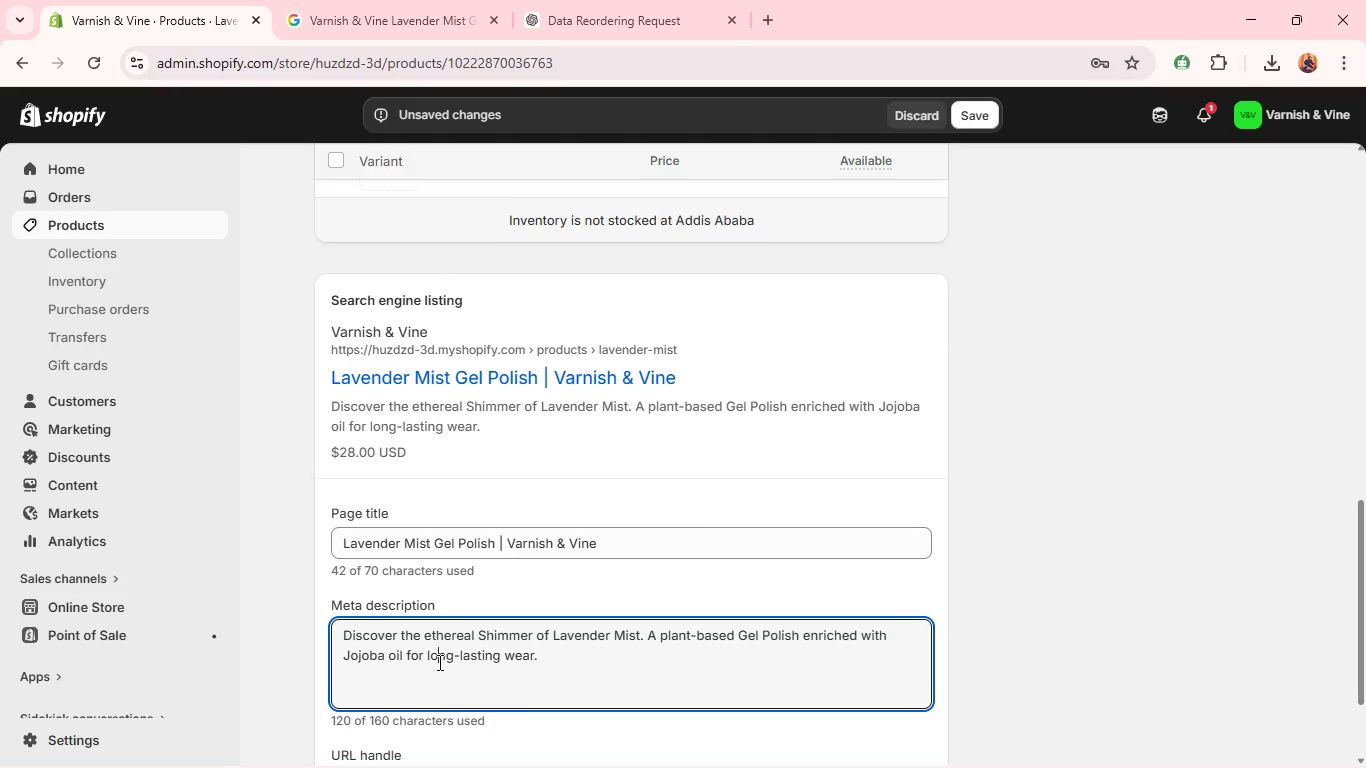 
double_click([438, 662])
 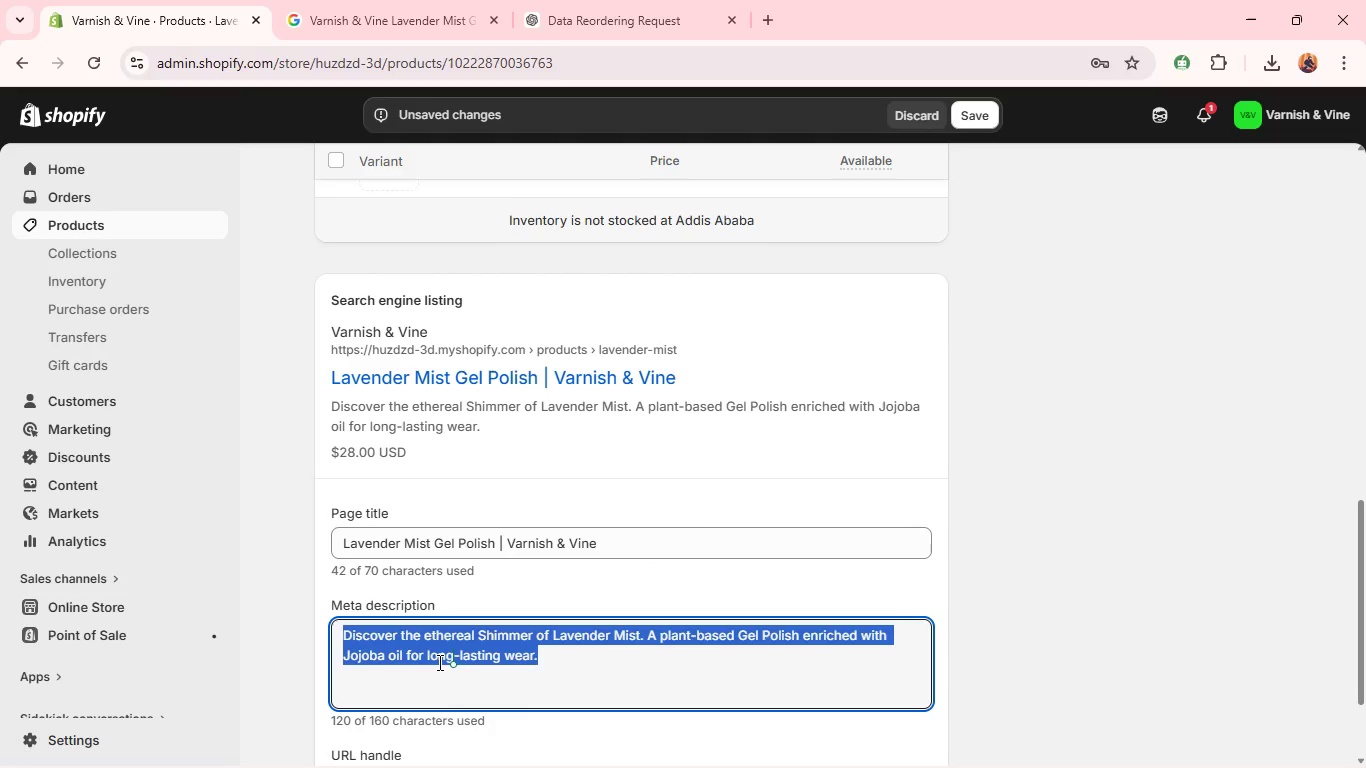 
triple_click([438, 662])
 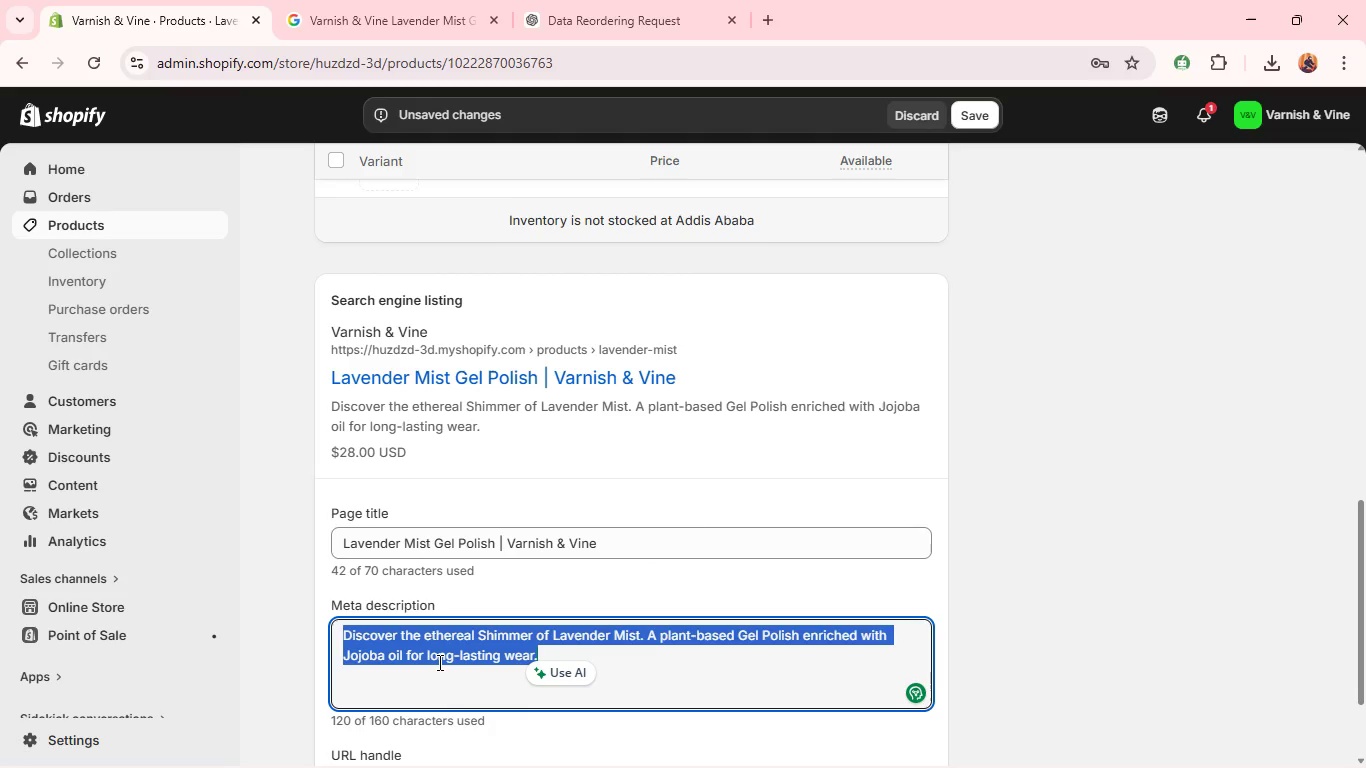 
key(Backspace)
type(Lavender Mist Ge)
 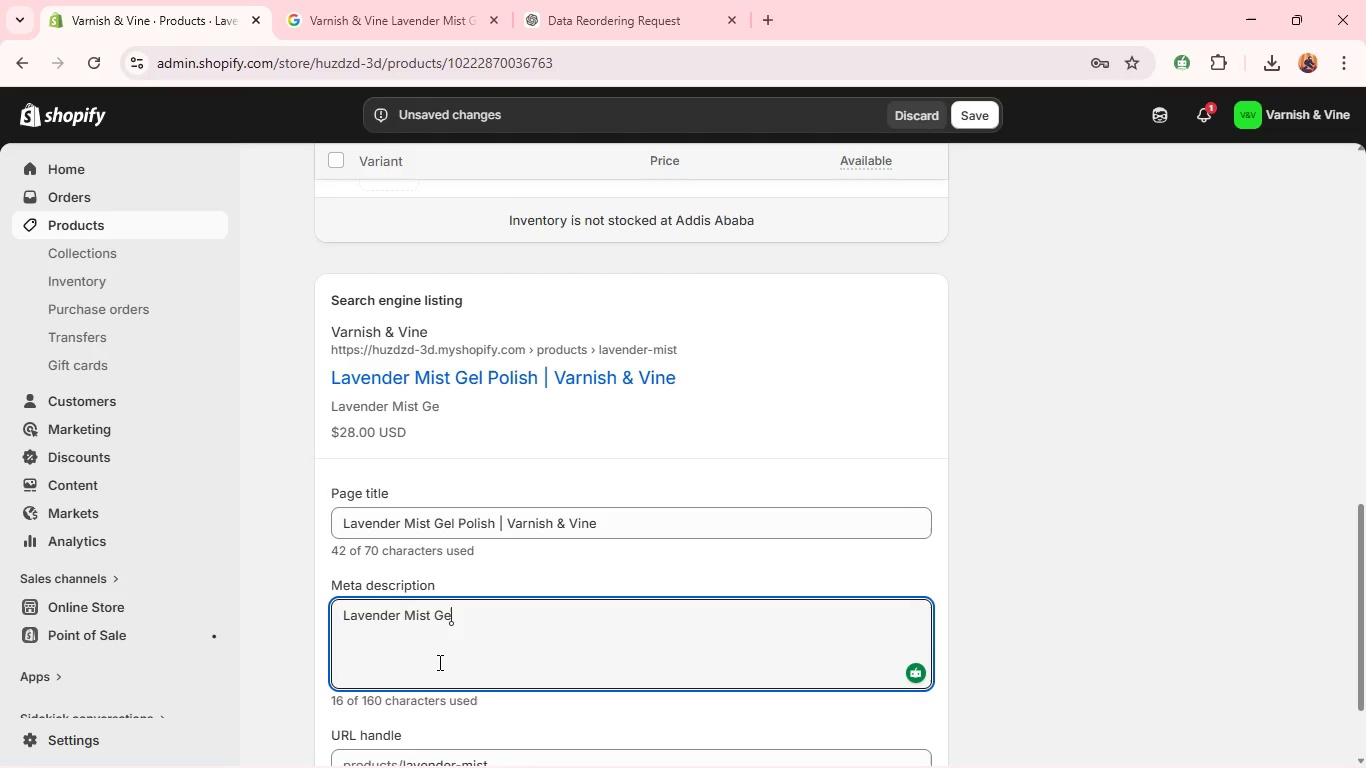 
type(l Polish - a soft lilac shimmer shade for elegant, glowing nails. )
 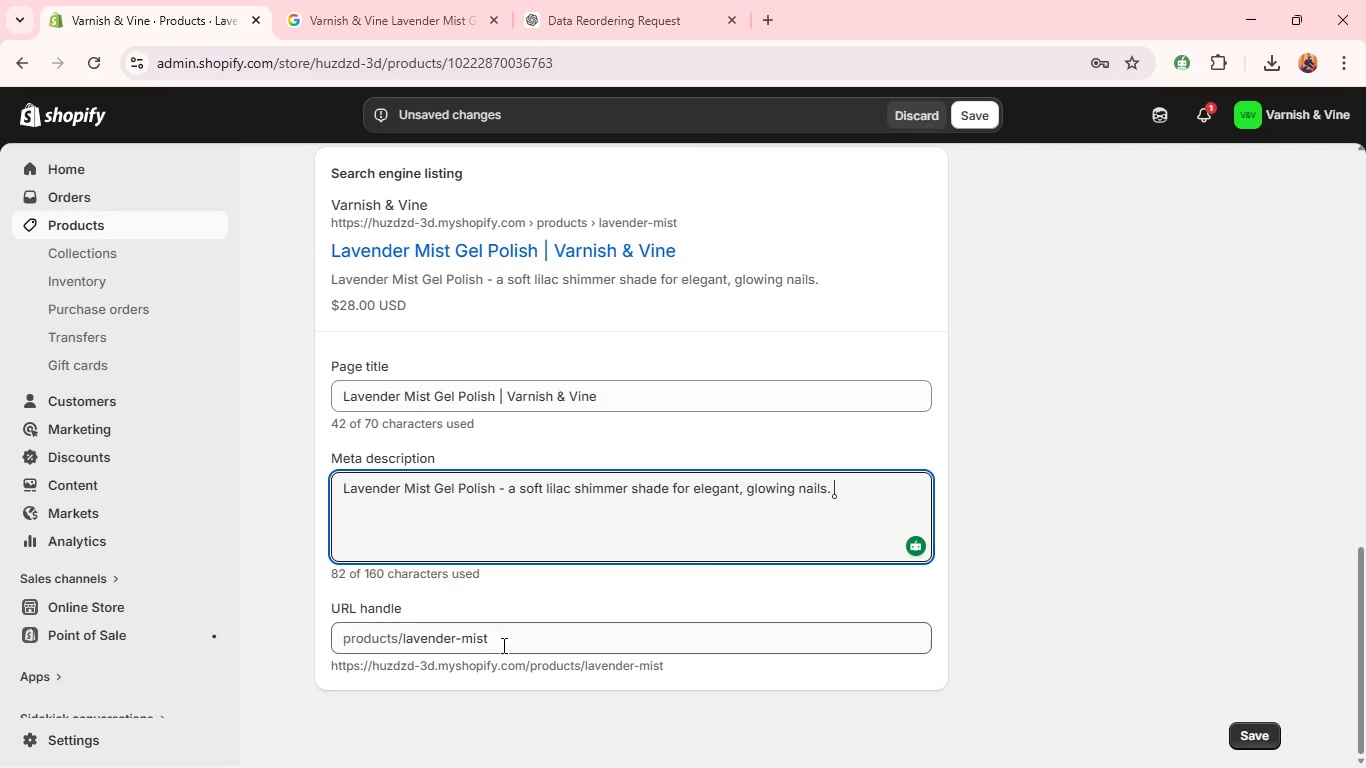 
left_click([529, 639])
 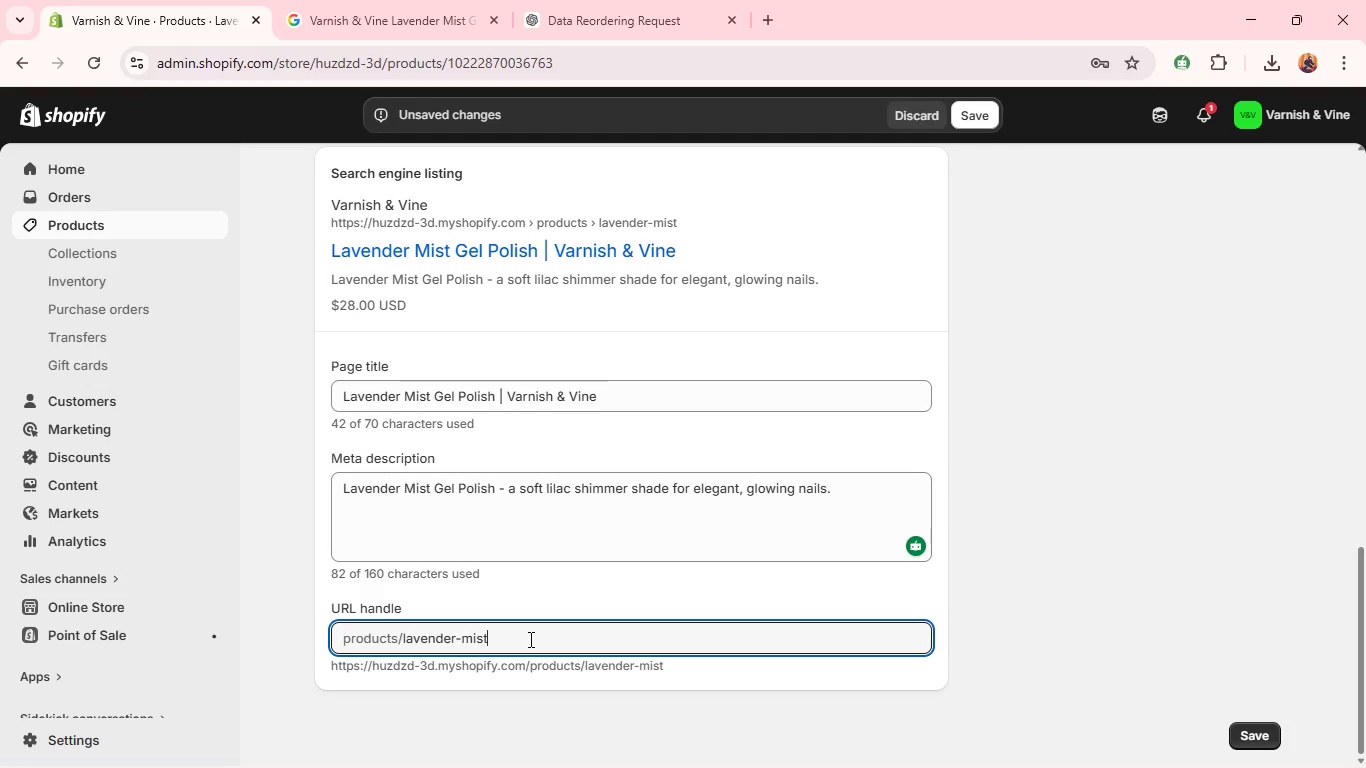 
type(-gel-polish )
 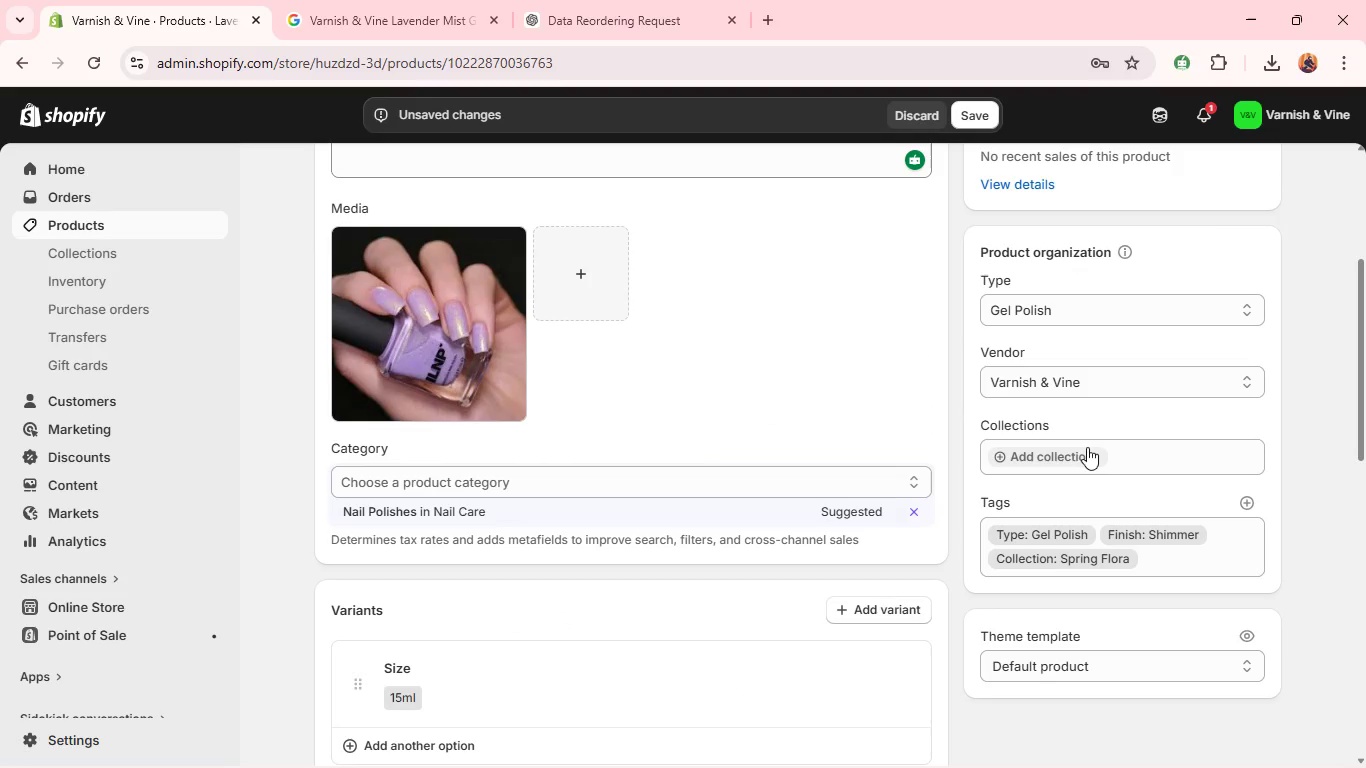 
wait(5.23)
 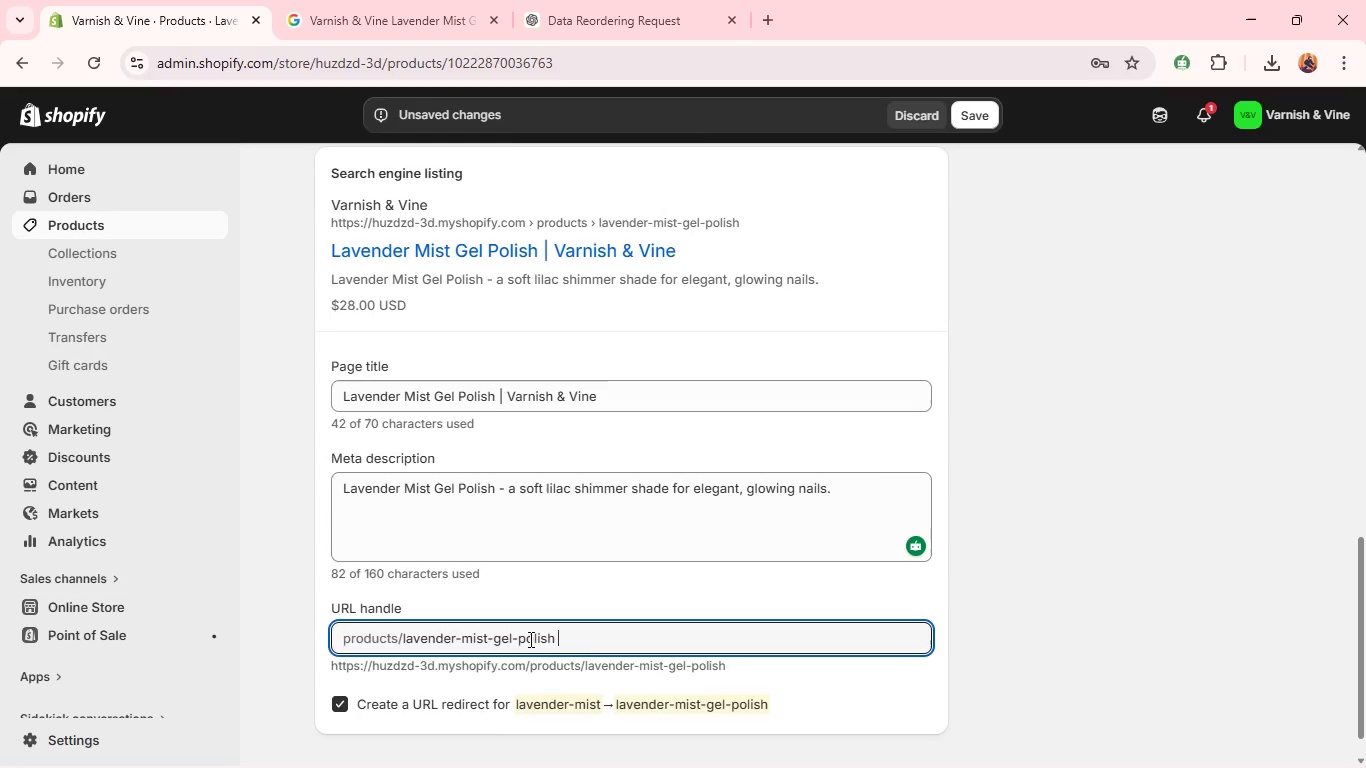 
left_click([1066, 451])
 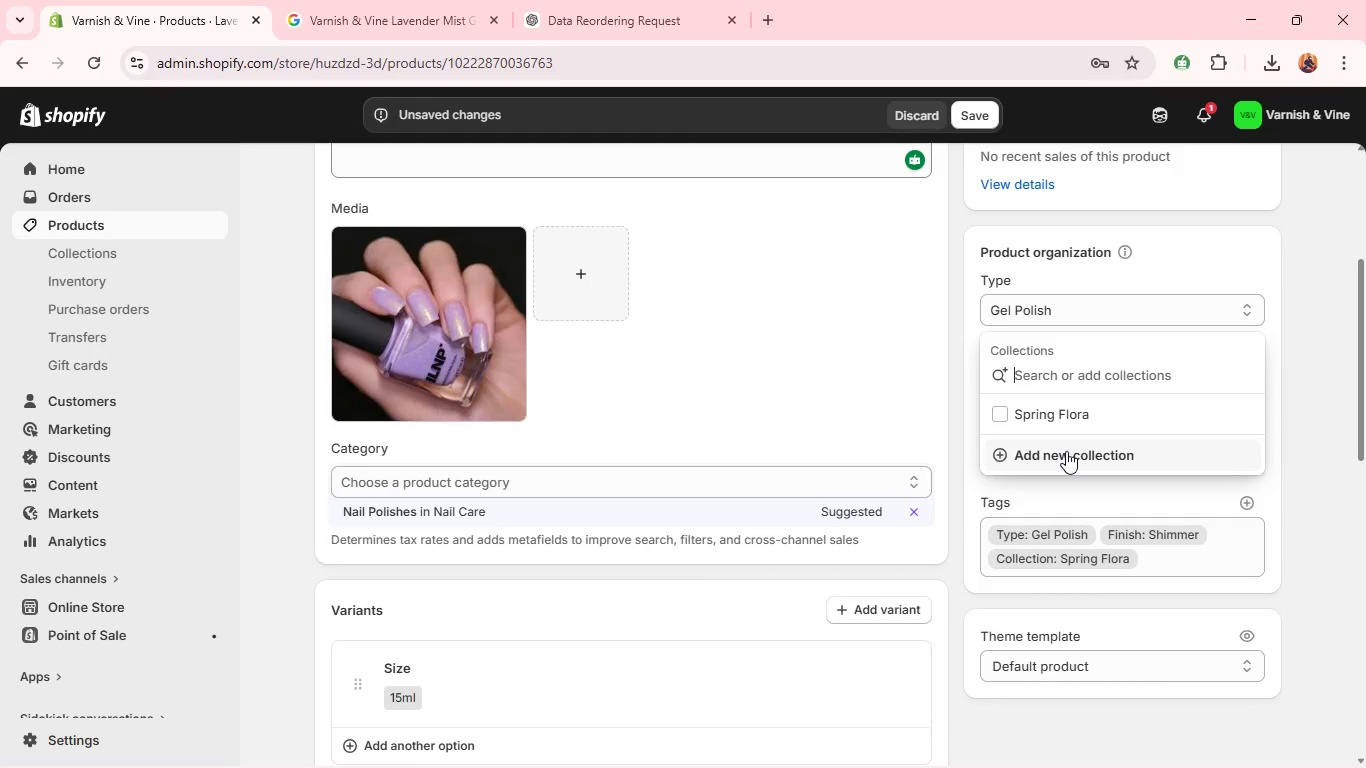 
left_click([1029, 408])
 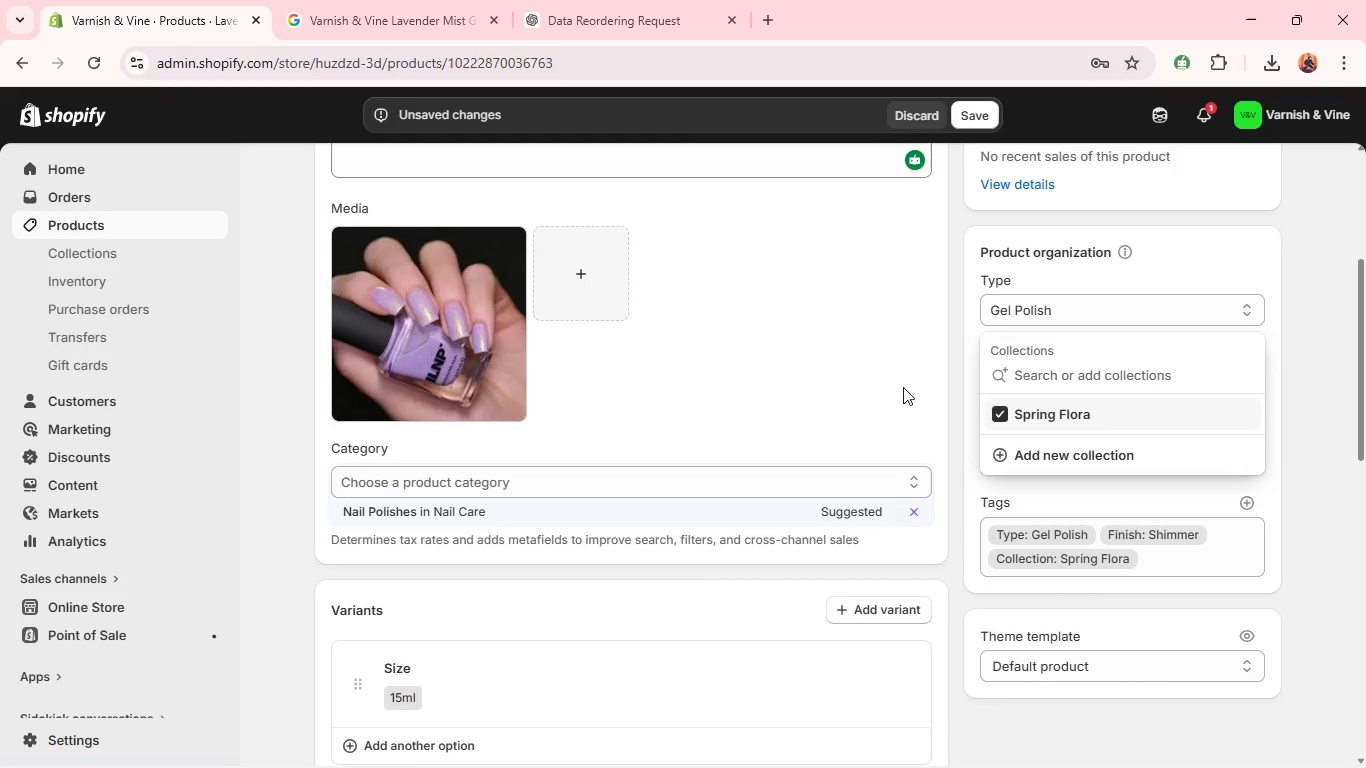 
left_click([902, 384])
 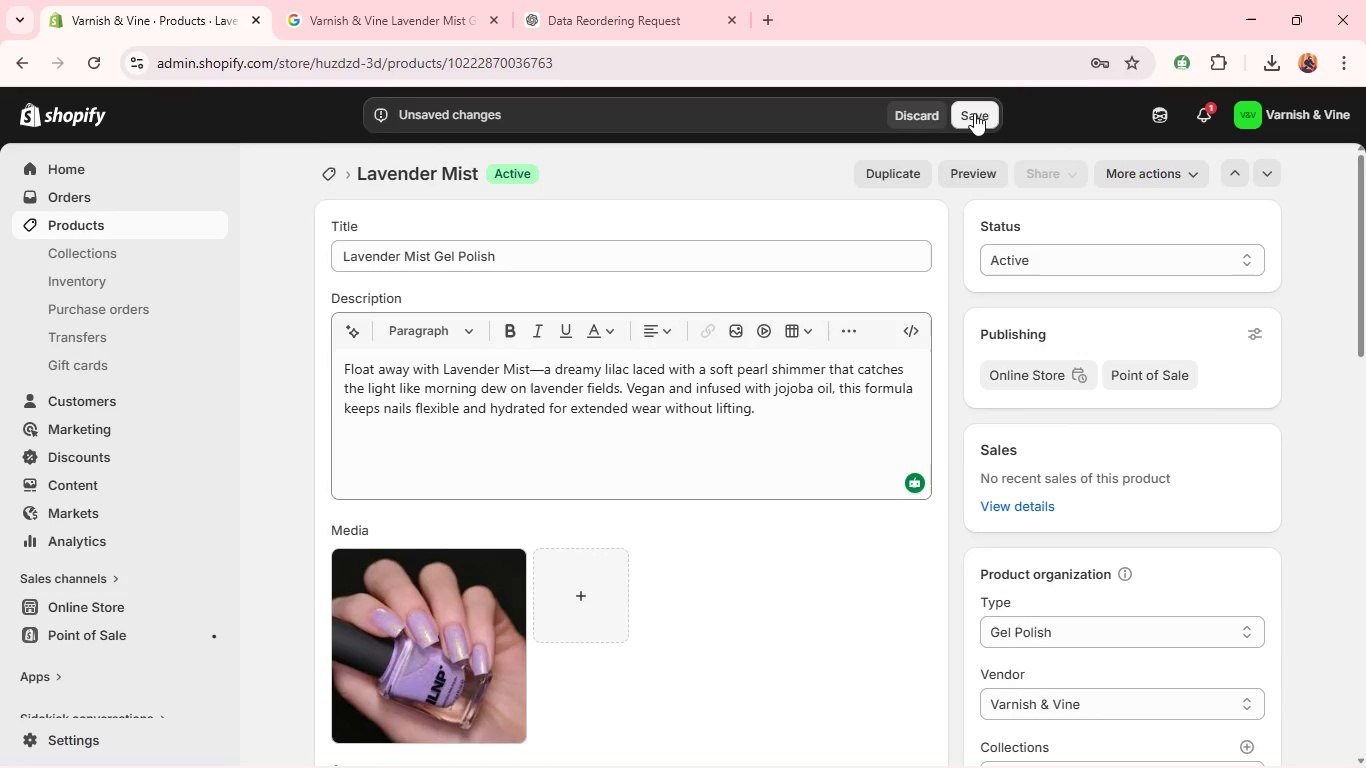 
left_click([974, 115])
 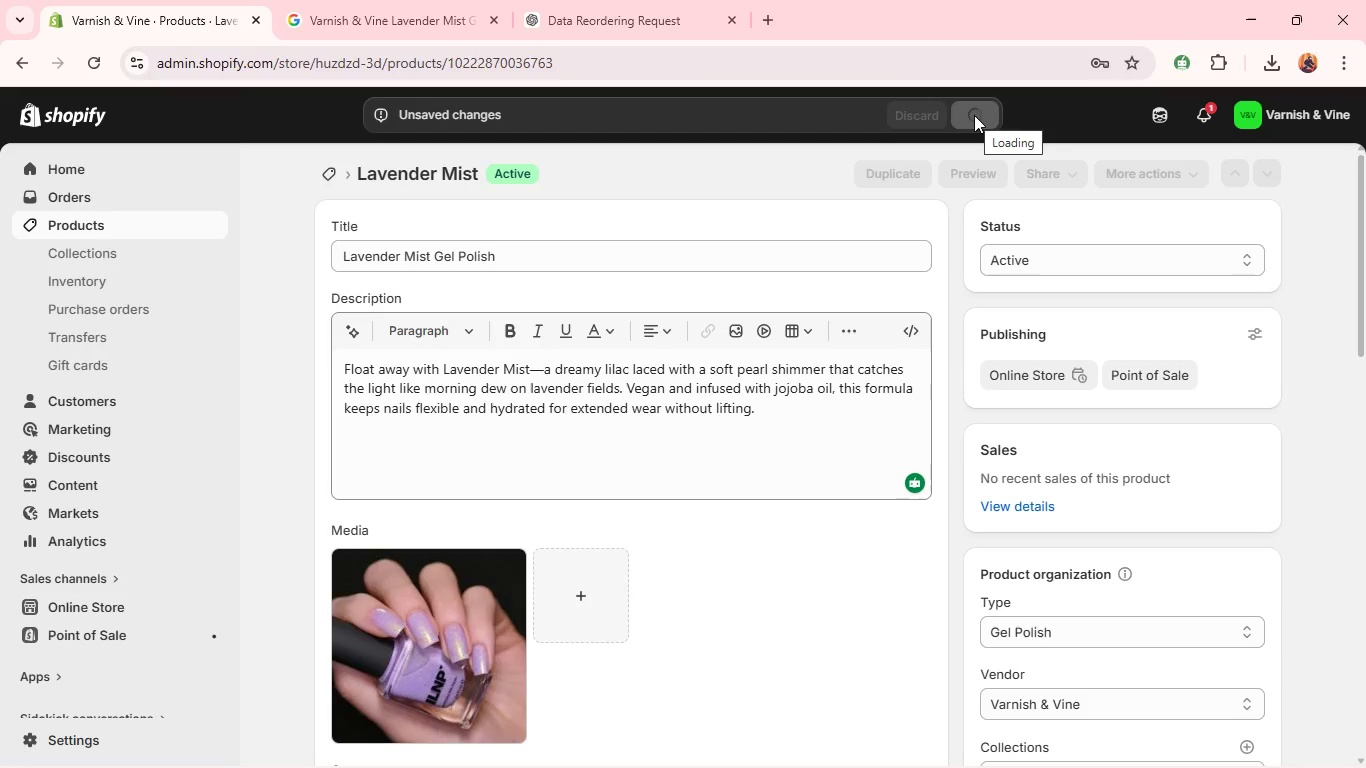 